 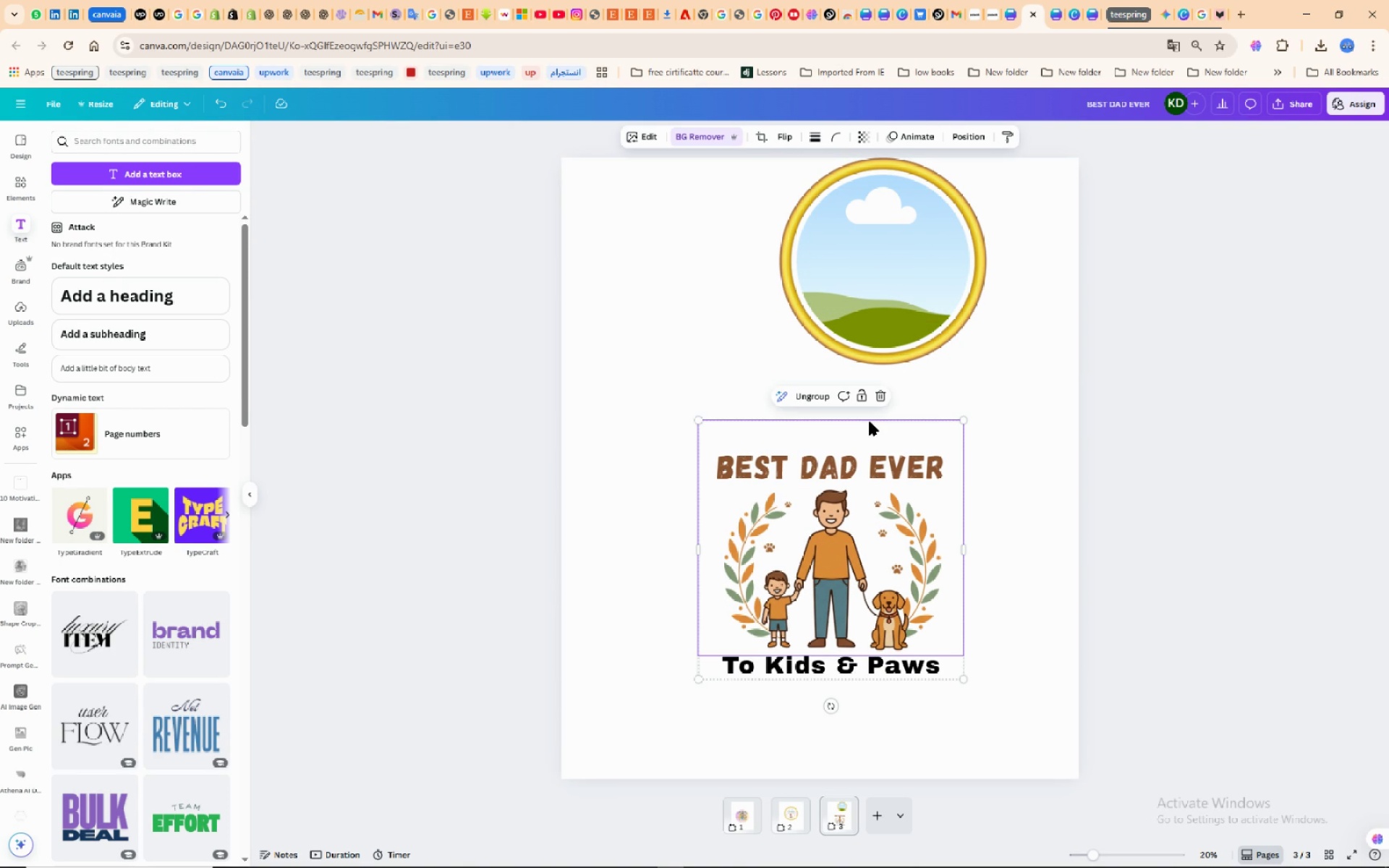 
left_click([870, 422])
 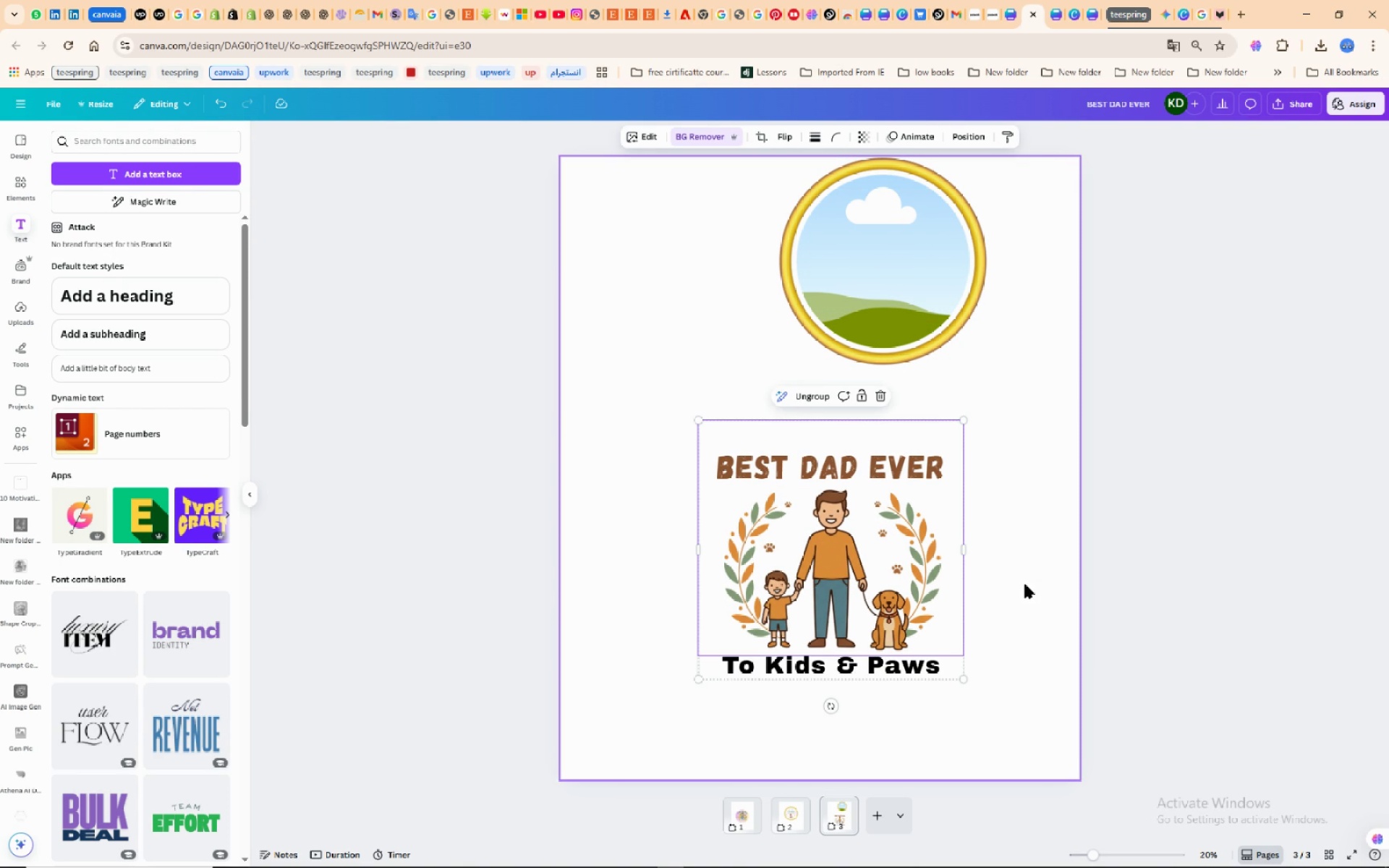 
left_click([1025, 582])
 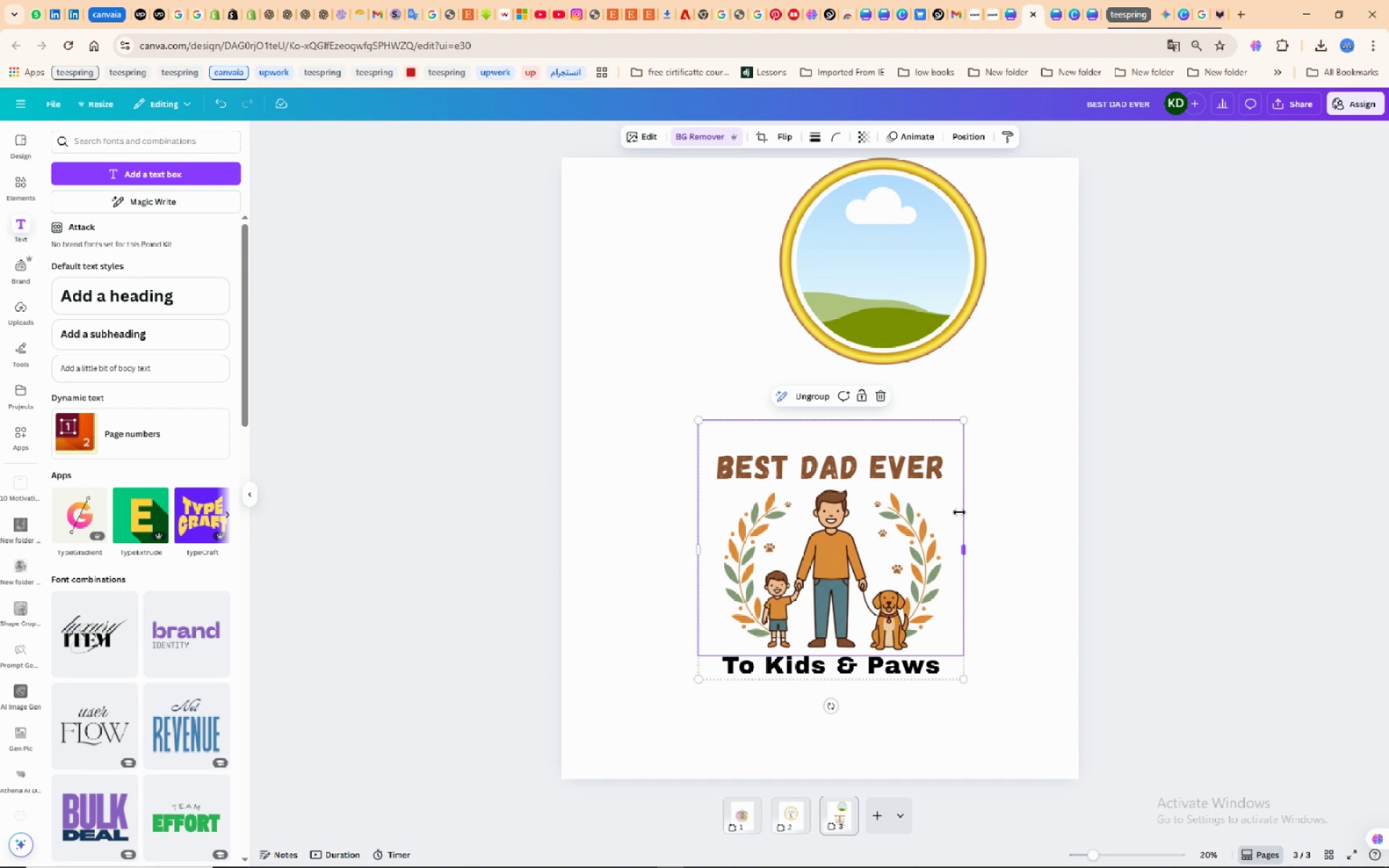 
left_click([959, 512])
 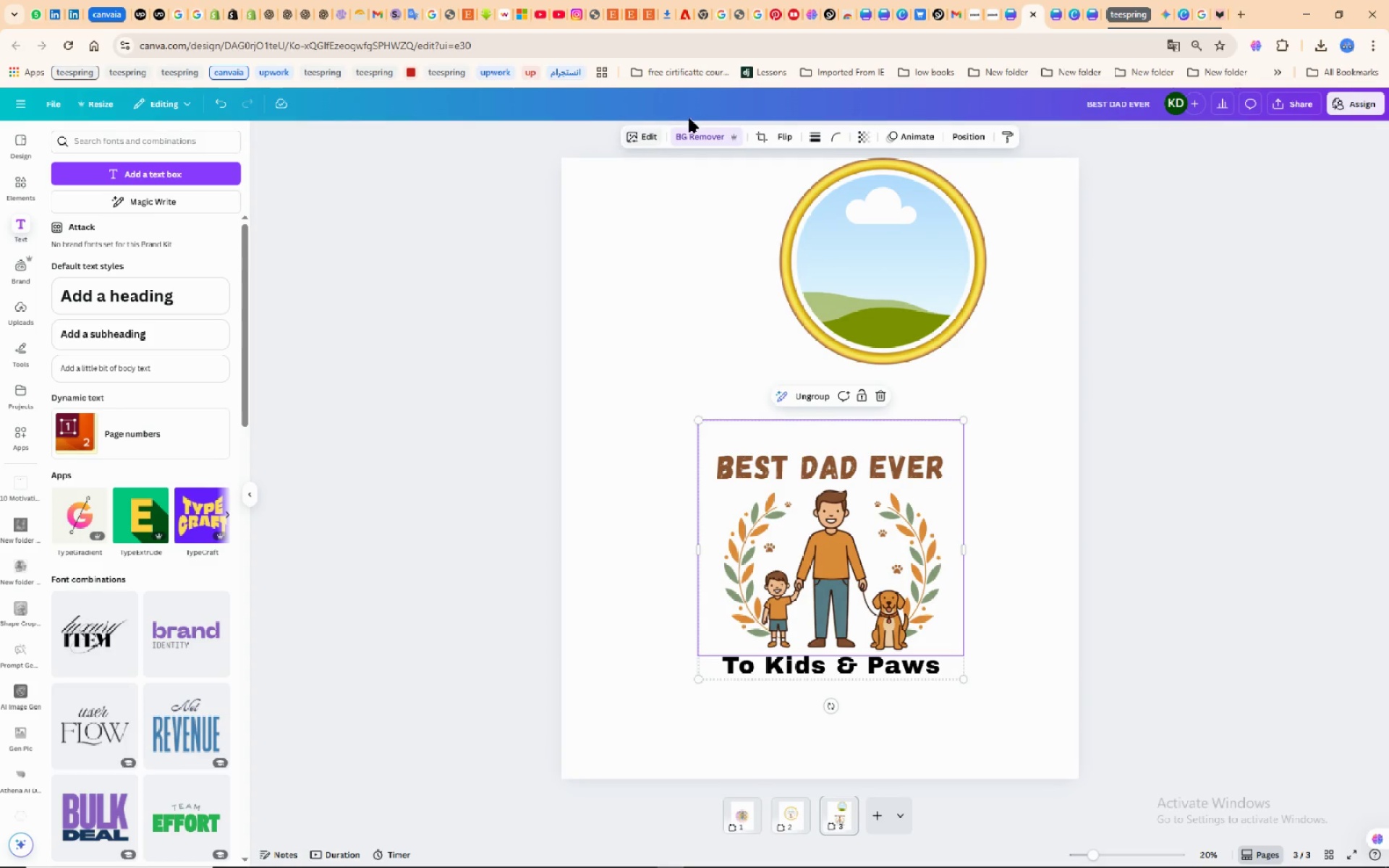 
wait(7.38)
 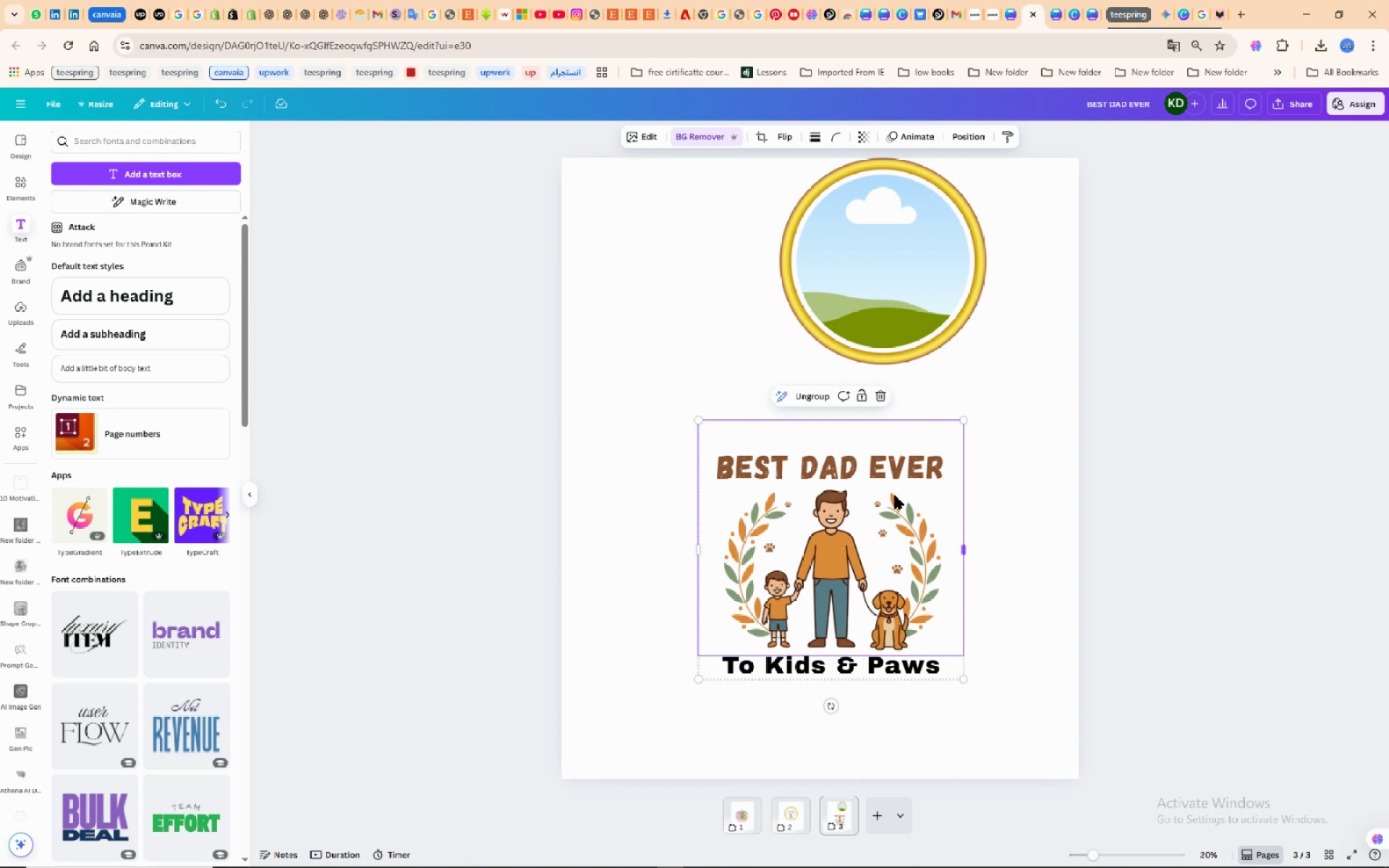 
left_click([761, 132])